 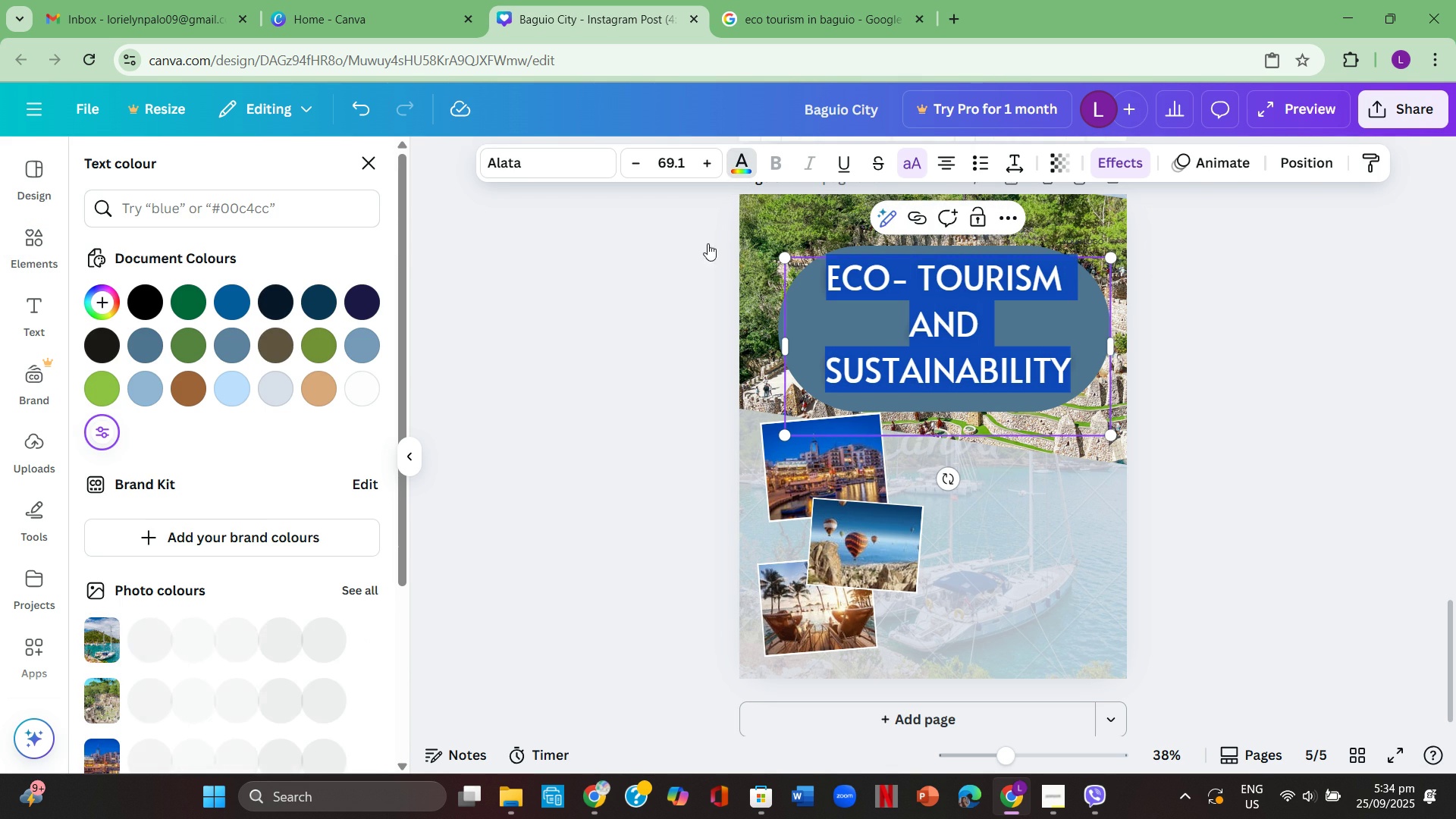 
left_click([287, 299])
 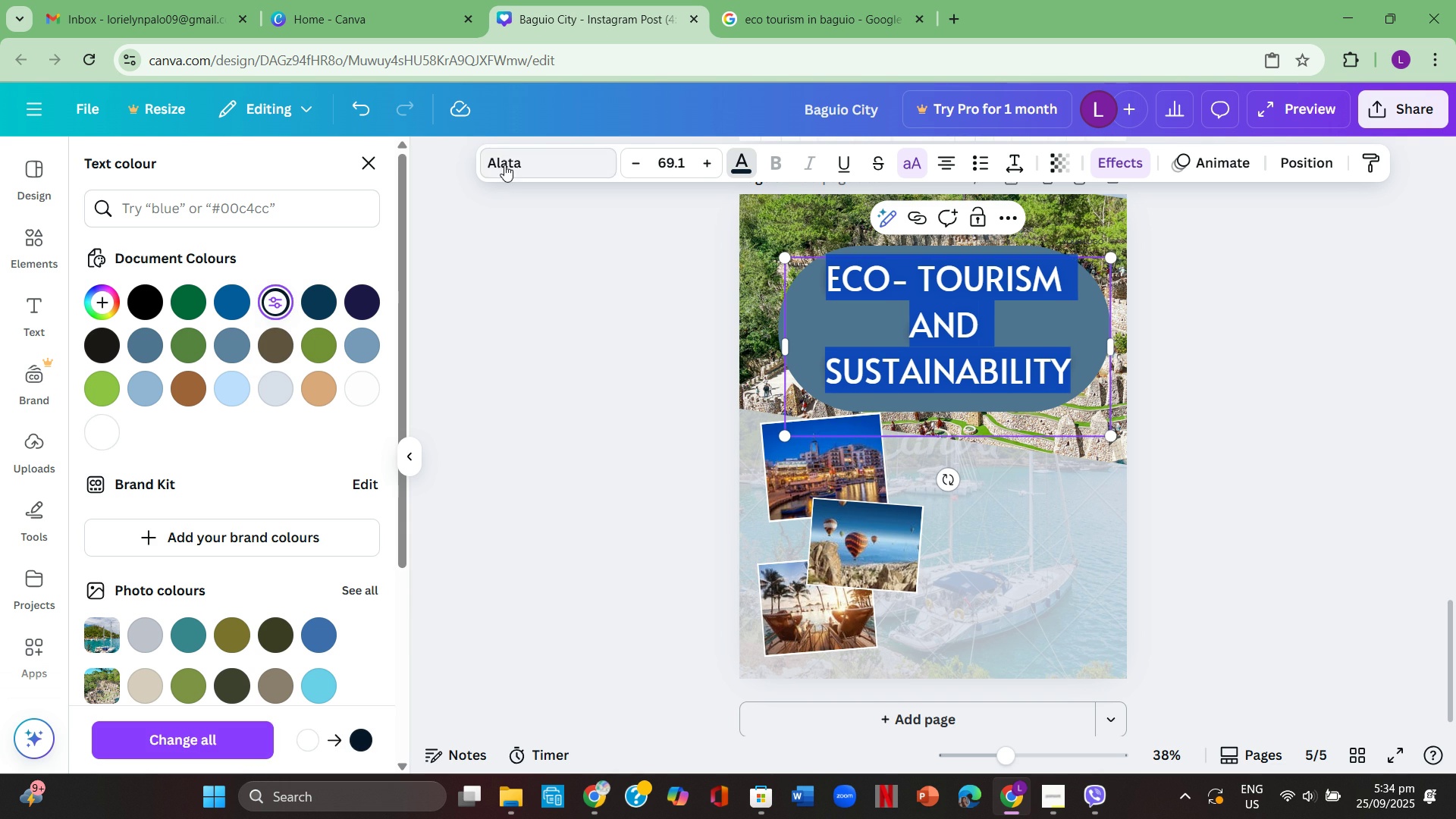 
left_click([504, 165])
 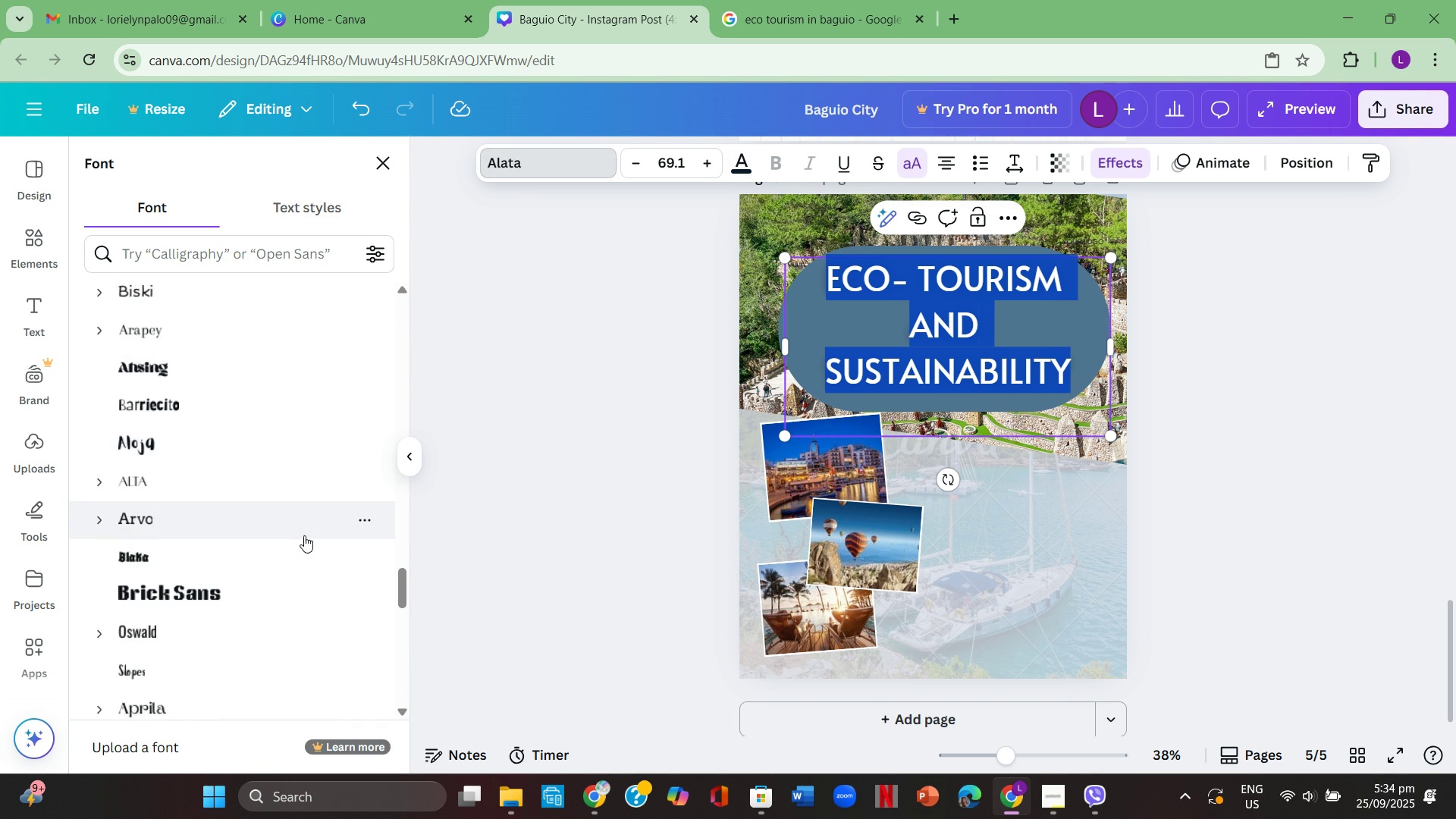 
scroll: coordinate [321, 520], scroll_direction: none, amount: 0.0
 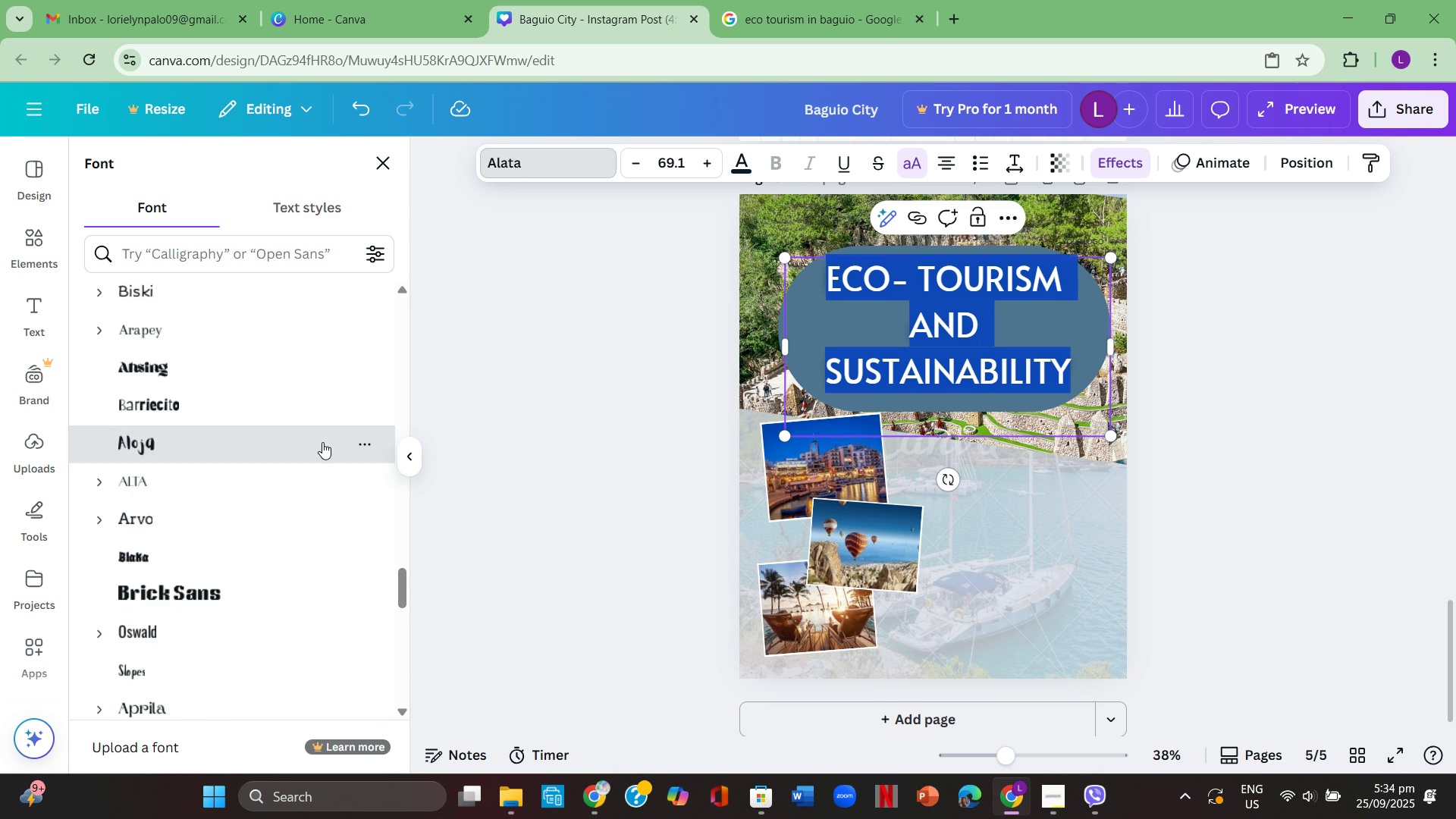 
left_click([322, 442])
 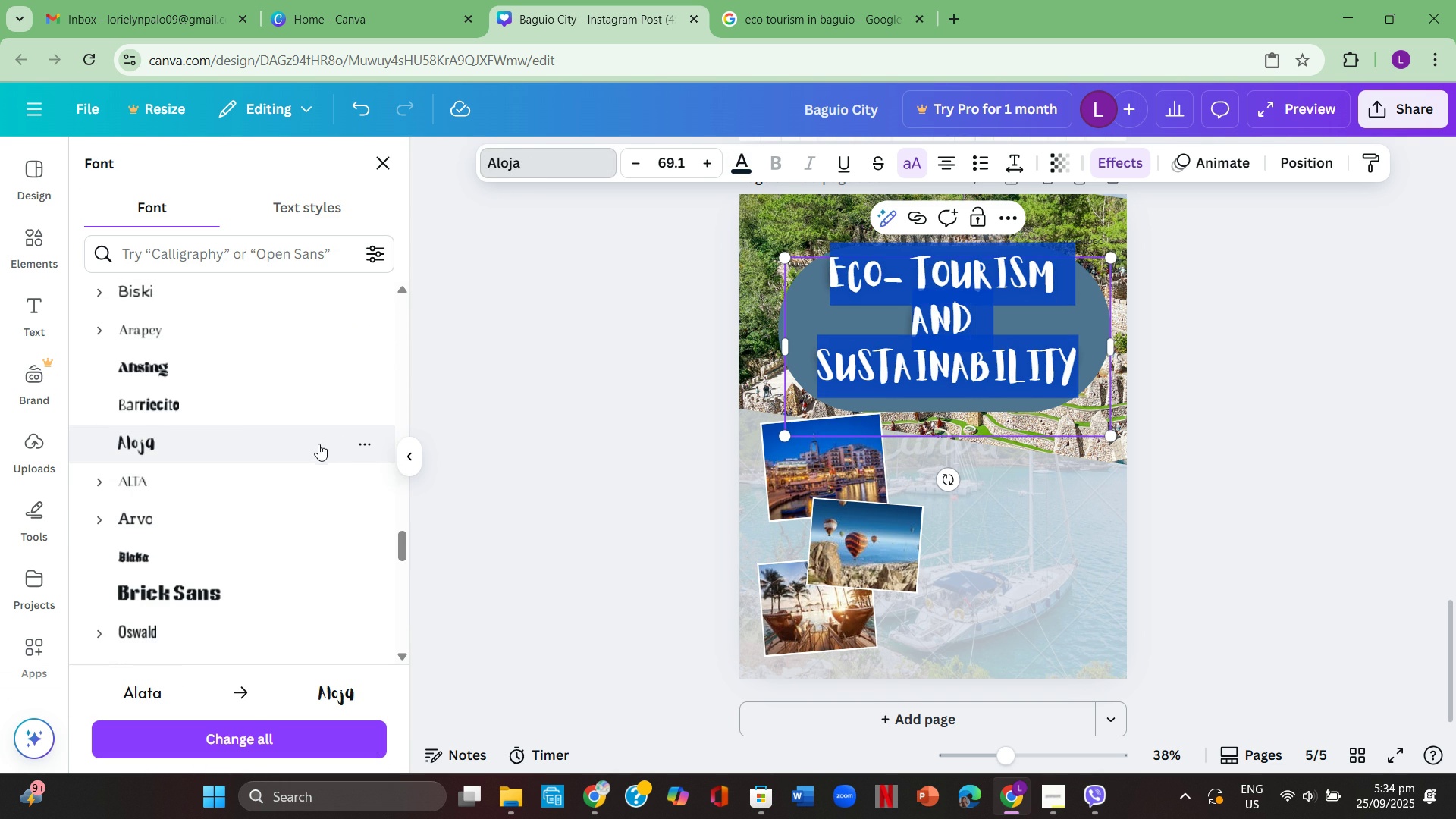 
scroll: coordinate [304, 463], scroll_direction: down, amount: 1.0
 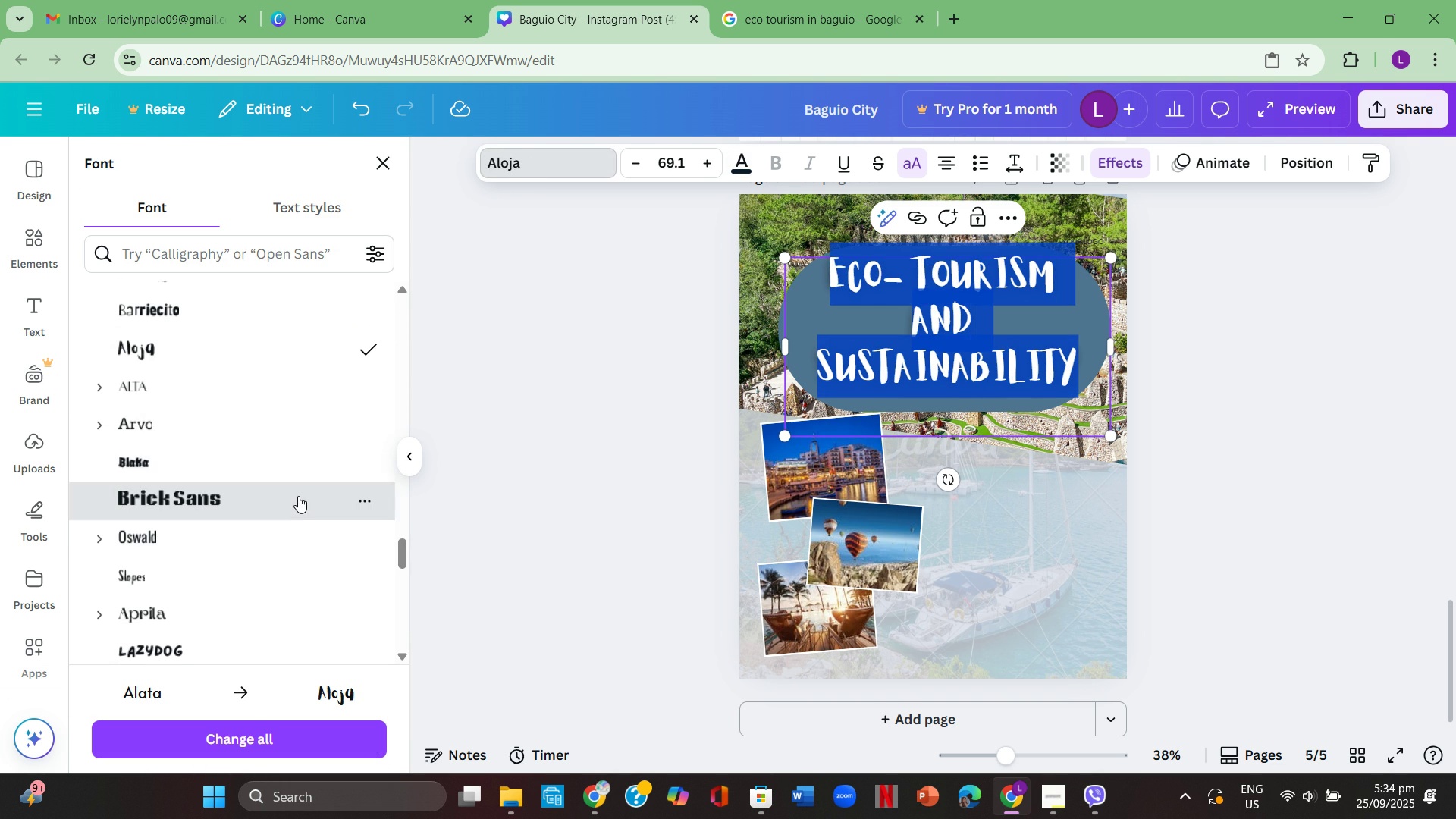 
left_click([298, 496])